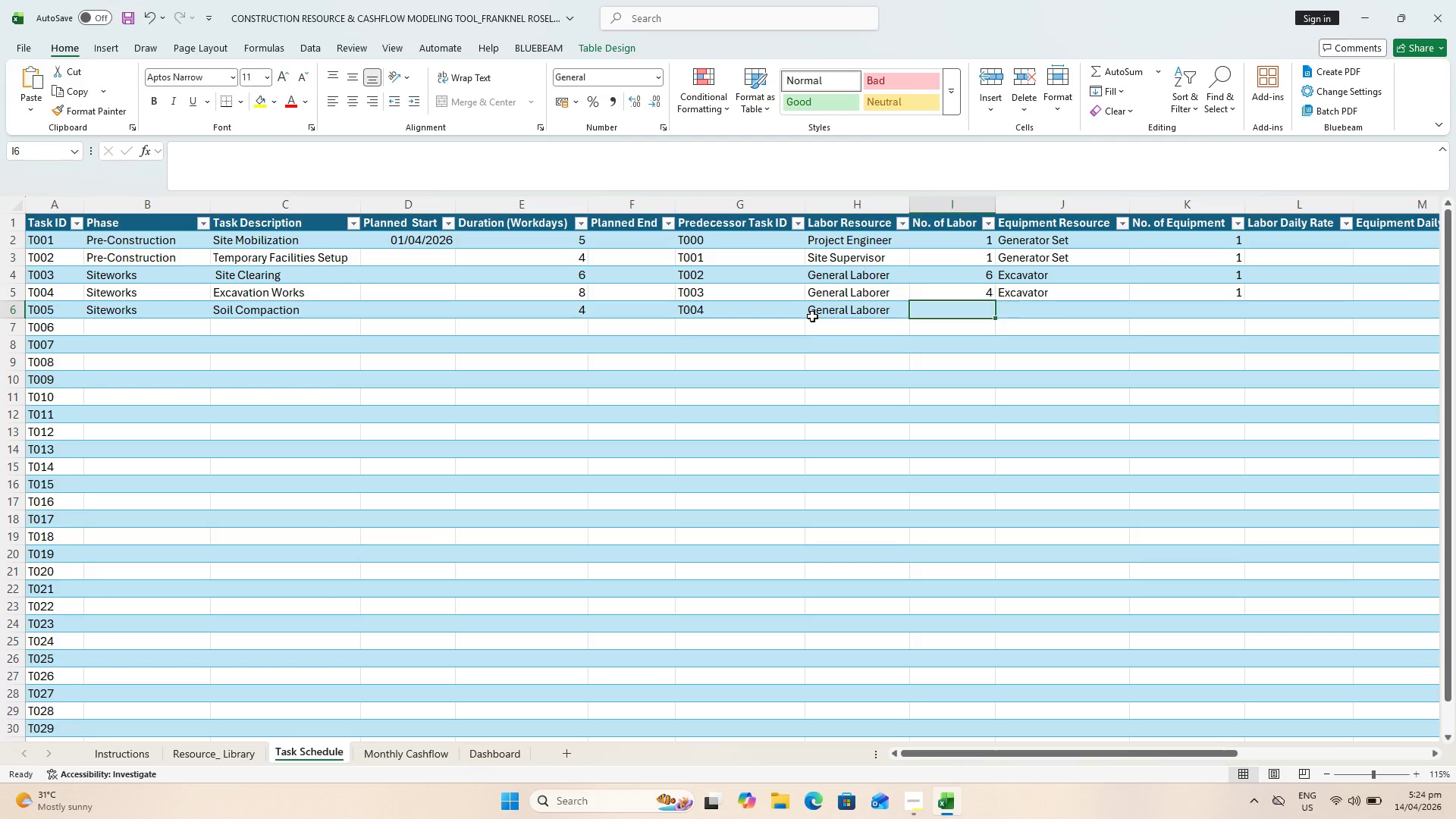 
wait(11.95)
 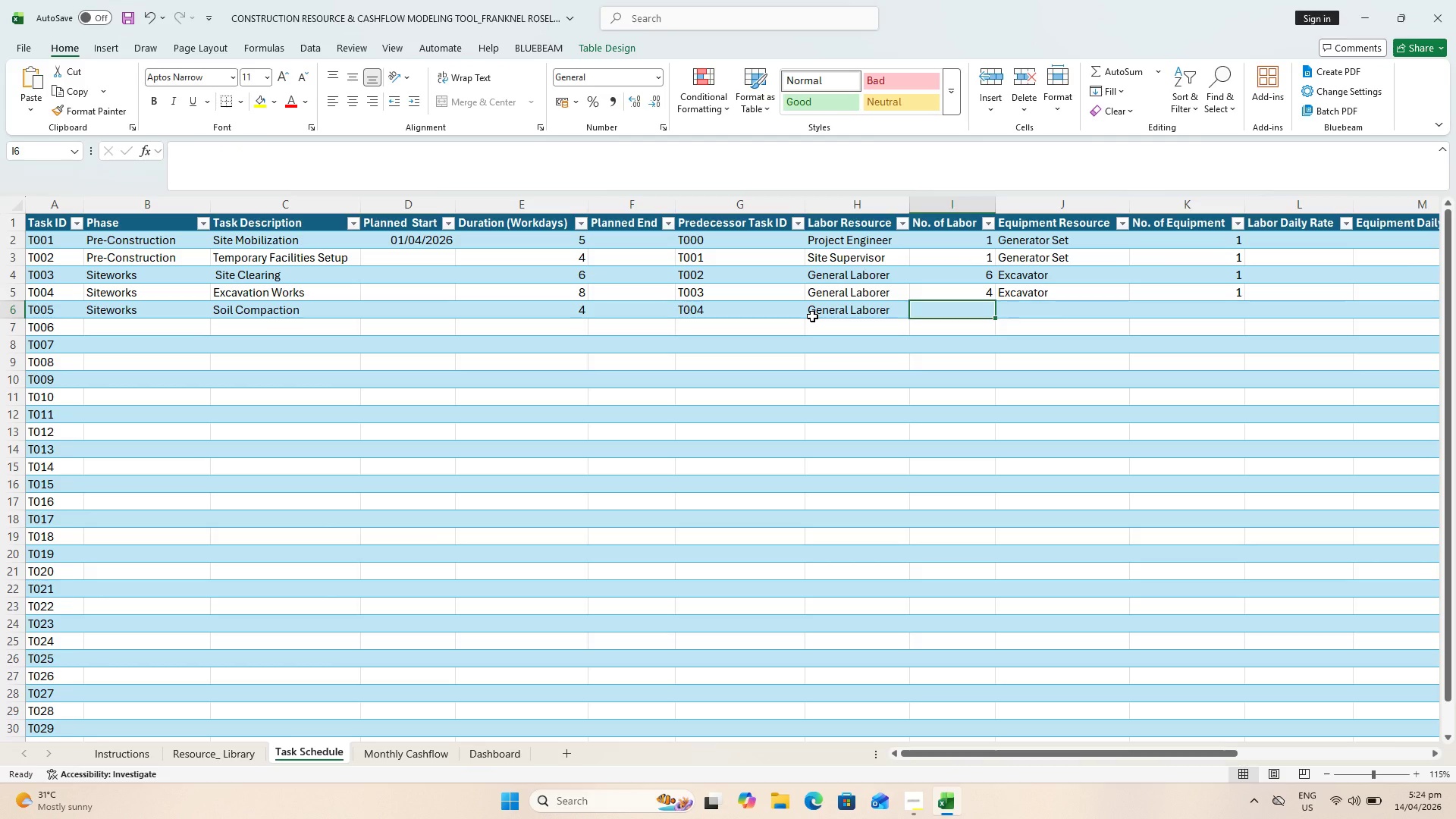 
key(3)
 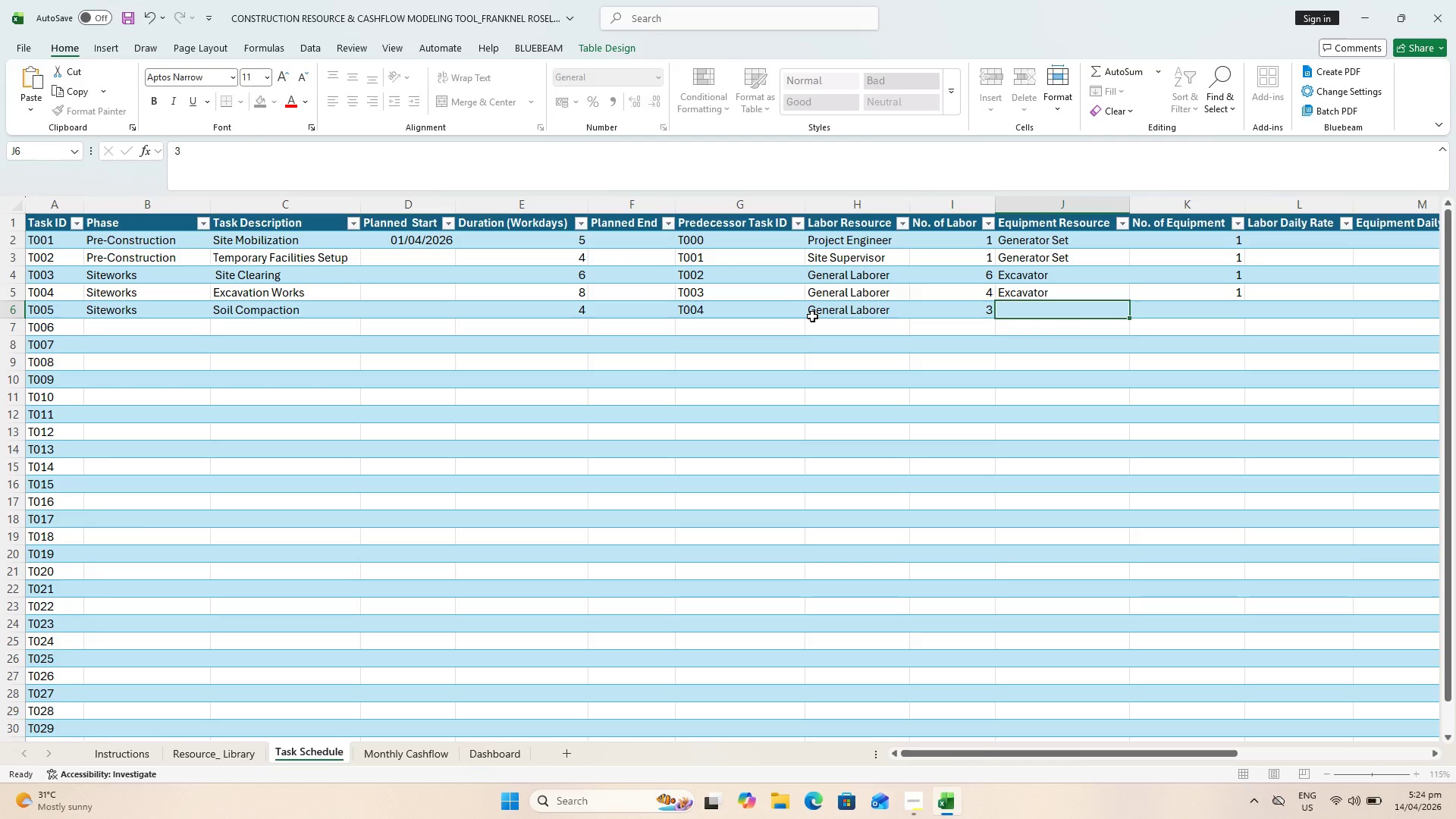 
key(ArrowRight)
 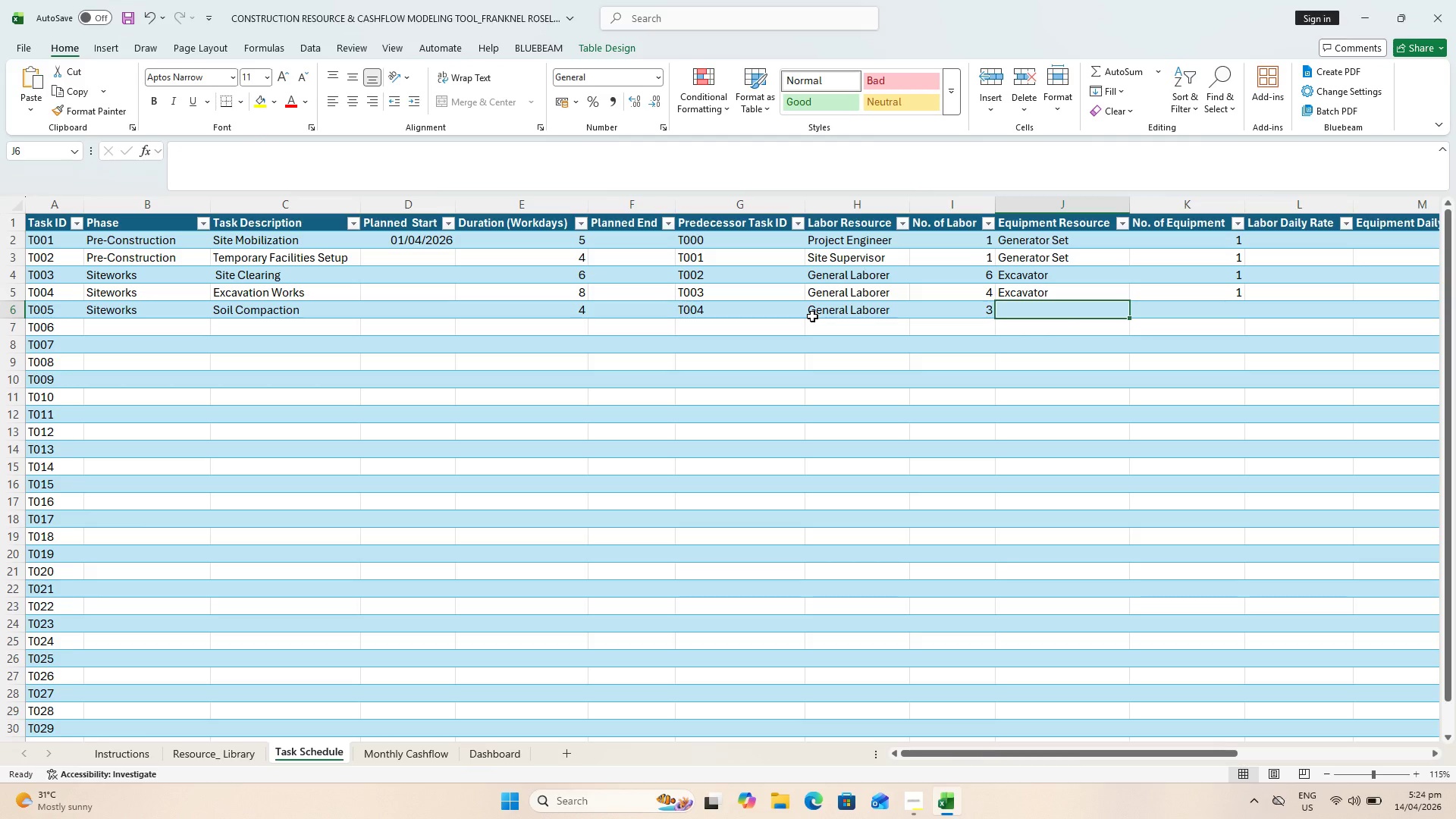 
type(Vibrator R$oller)
key(Backspace)
key(Backspace)
key(Backspace)
key(Backspace)
key(Backspace)
key(Backspace)
type(oller)
 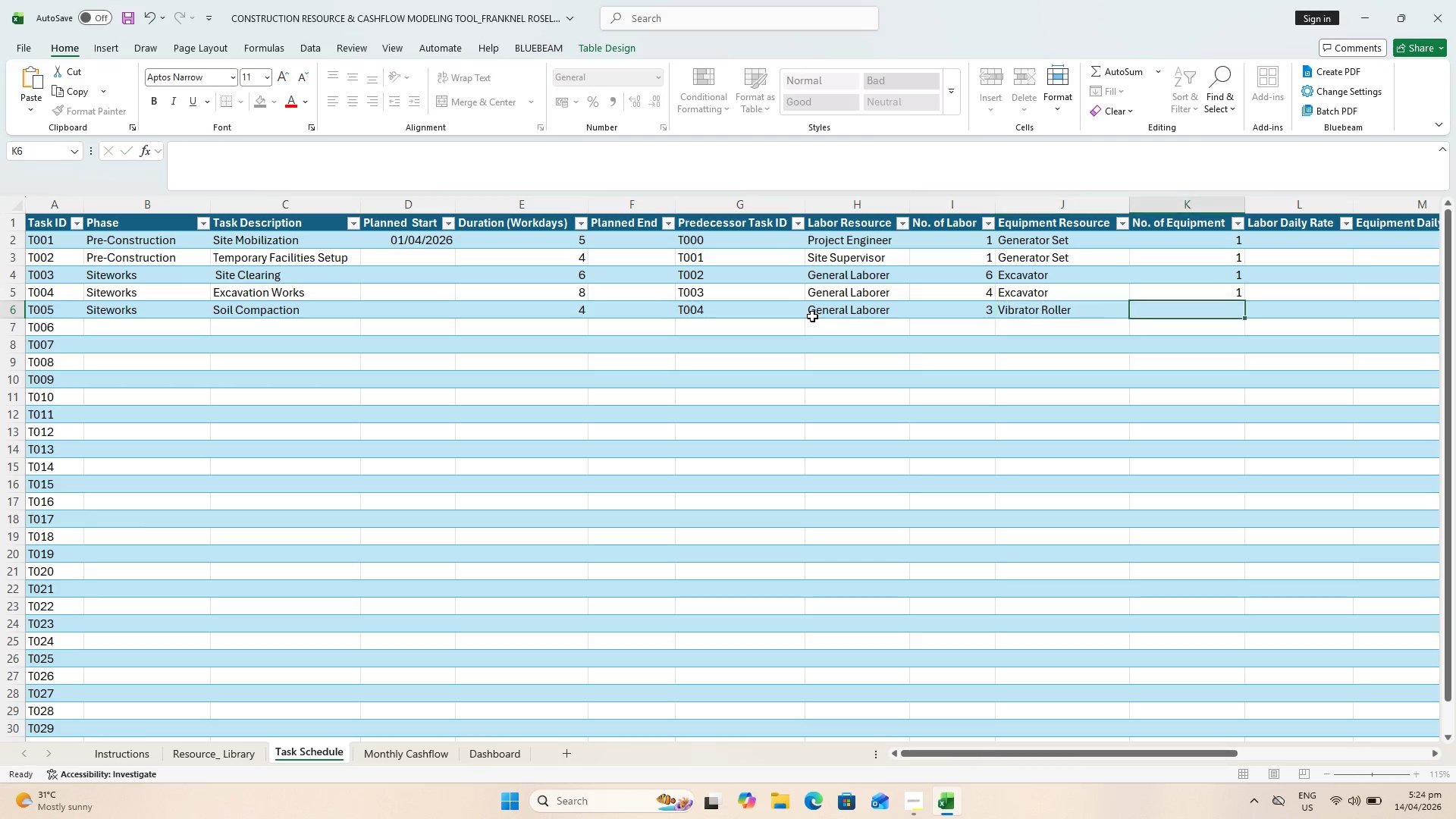 
key(ArrowRight)
 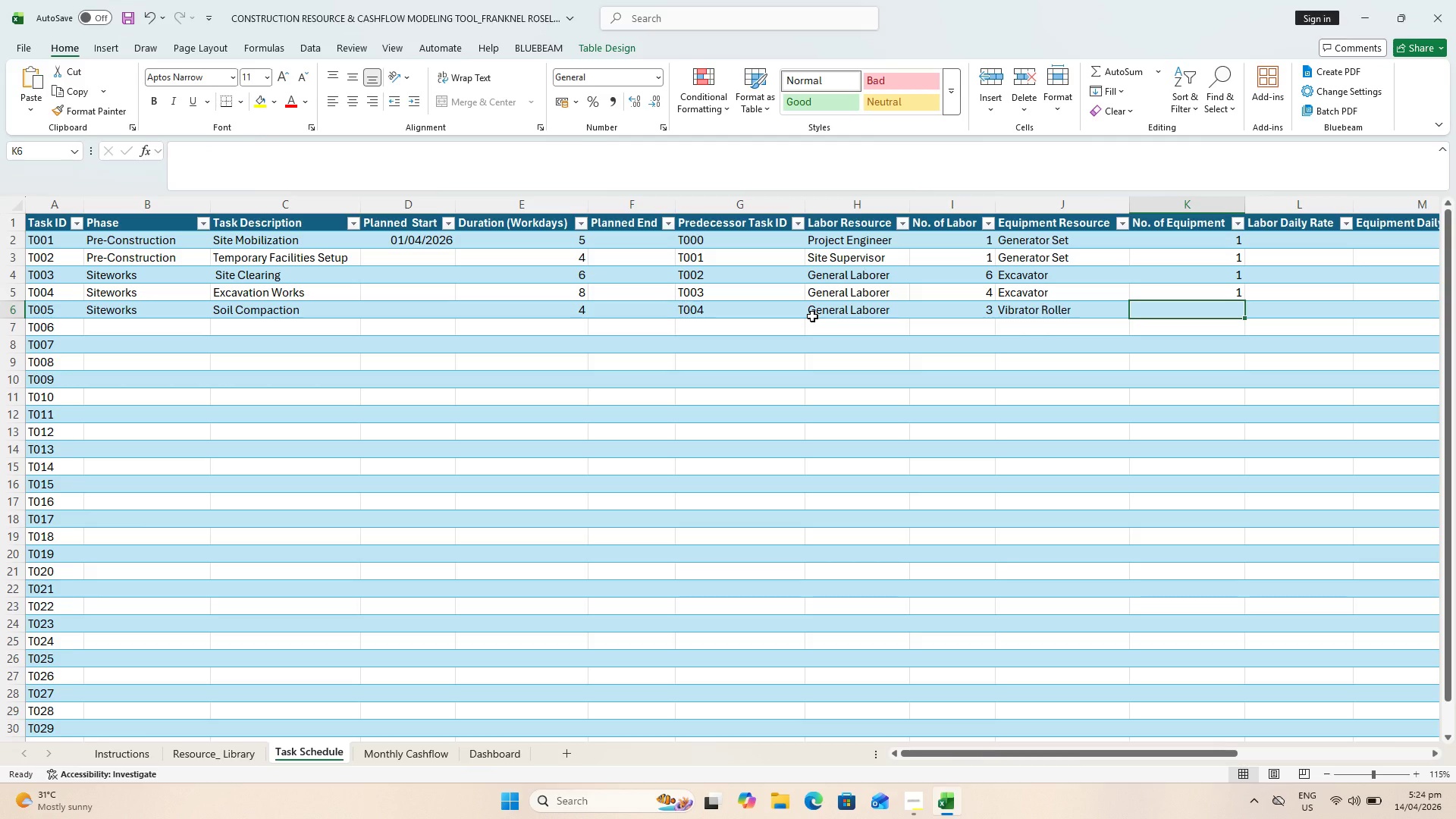 
key(1)
 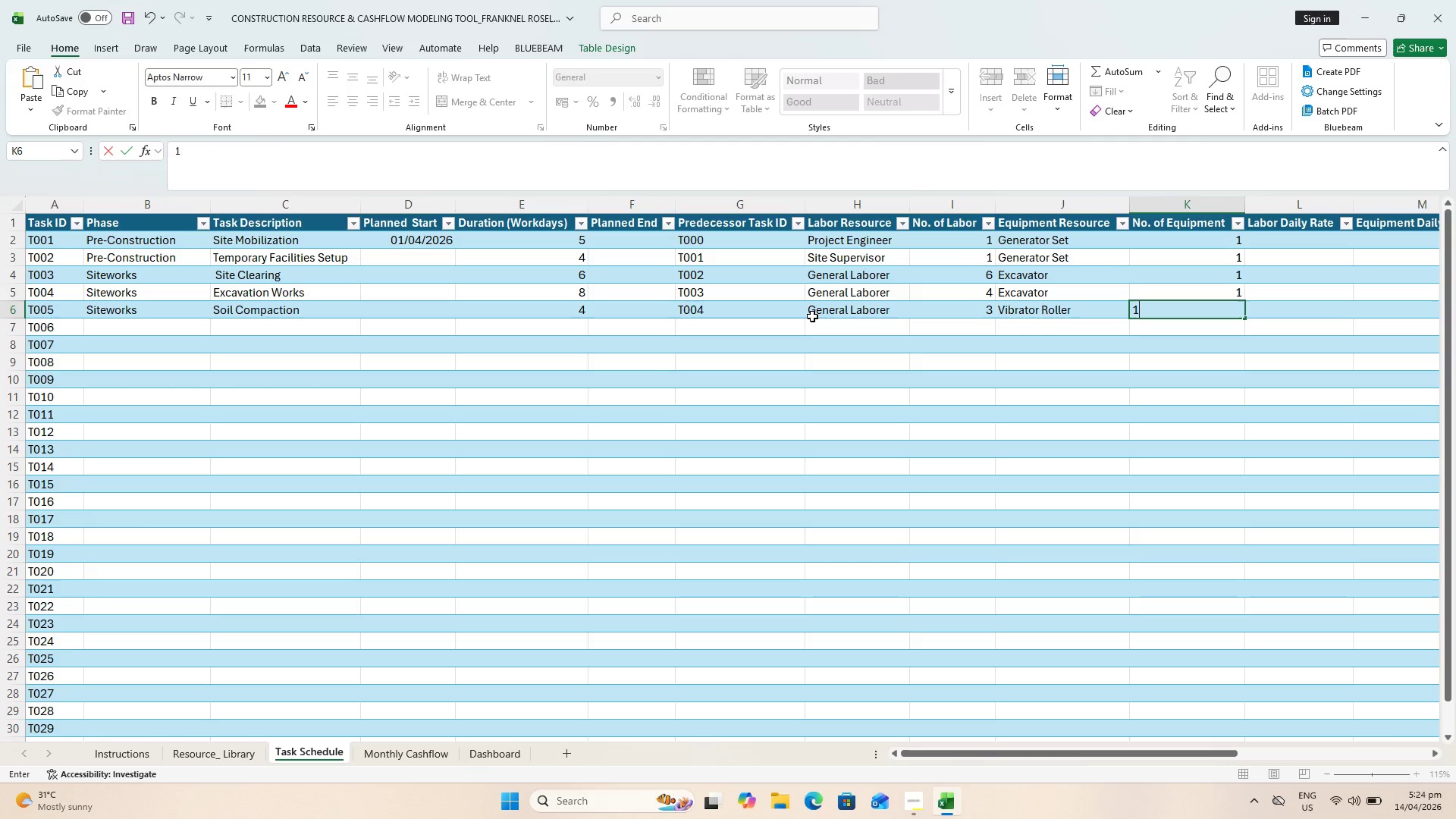 
key(Enter)
 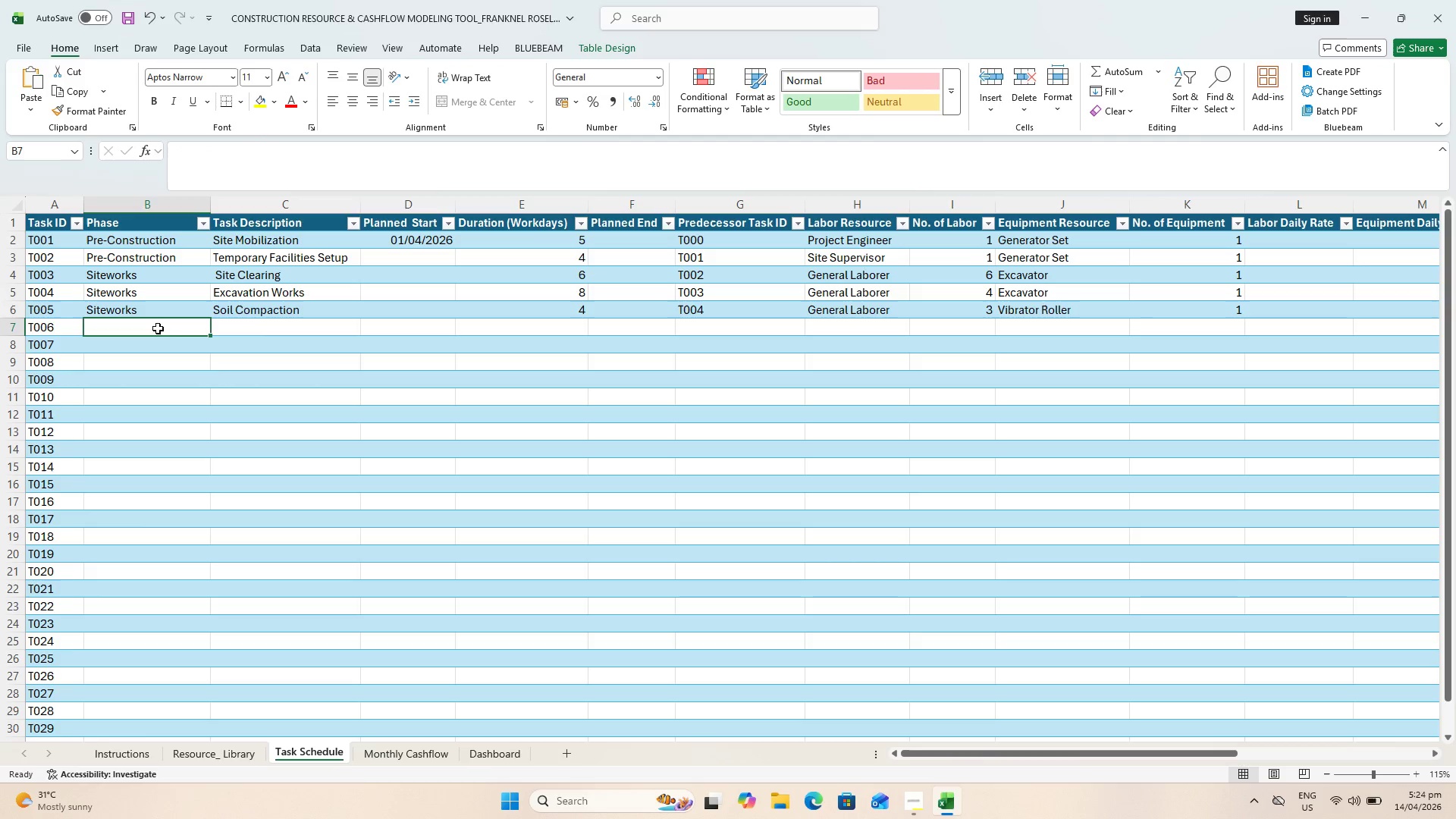 
key(Control+S)
 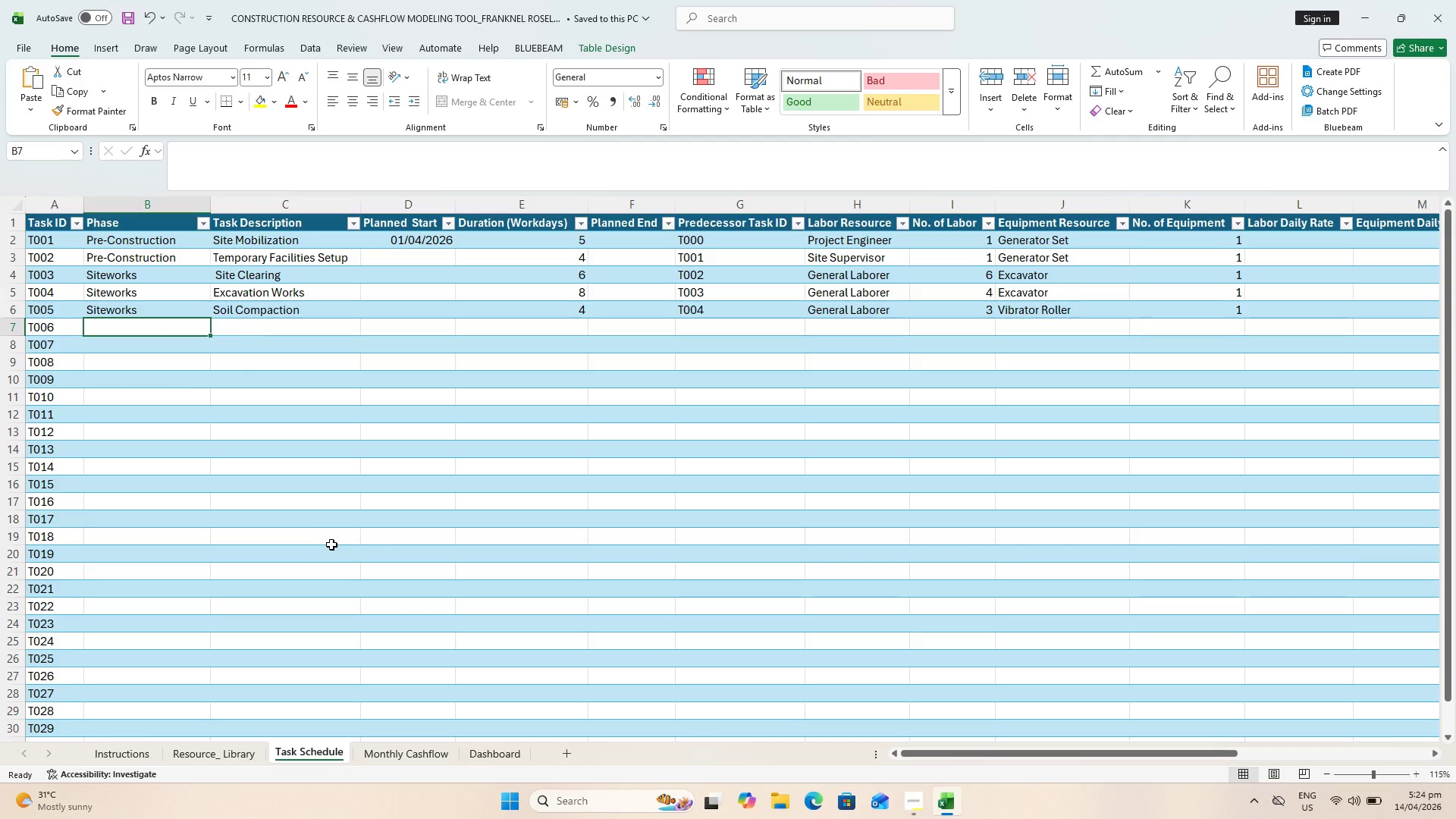 
key(Alt+AltLeft)
 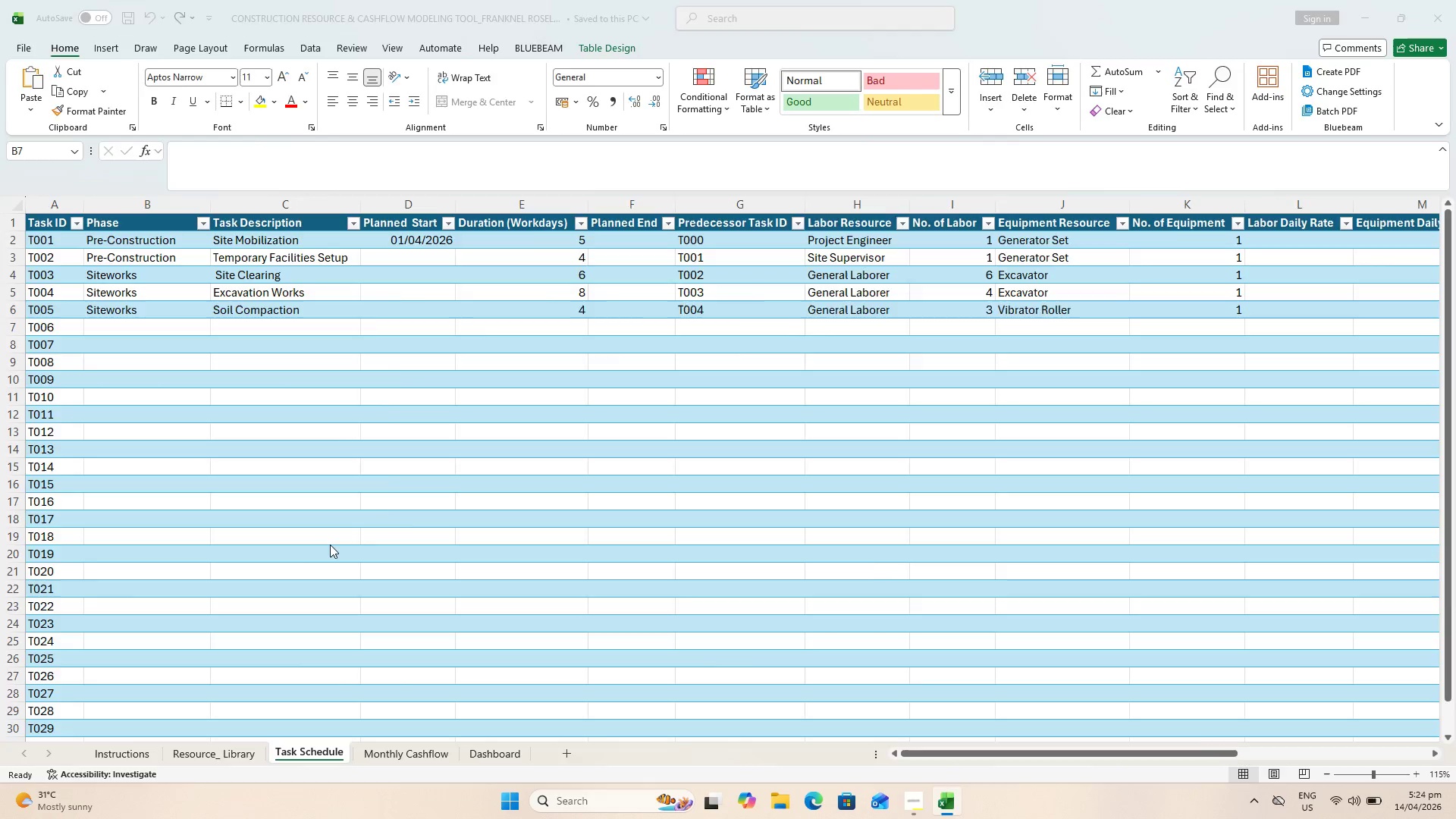 
key(Alt+Tab)